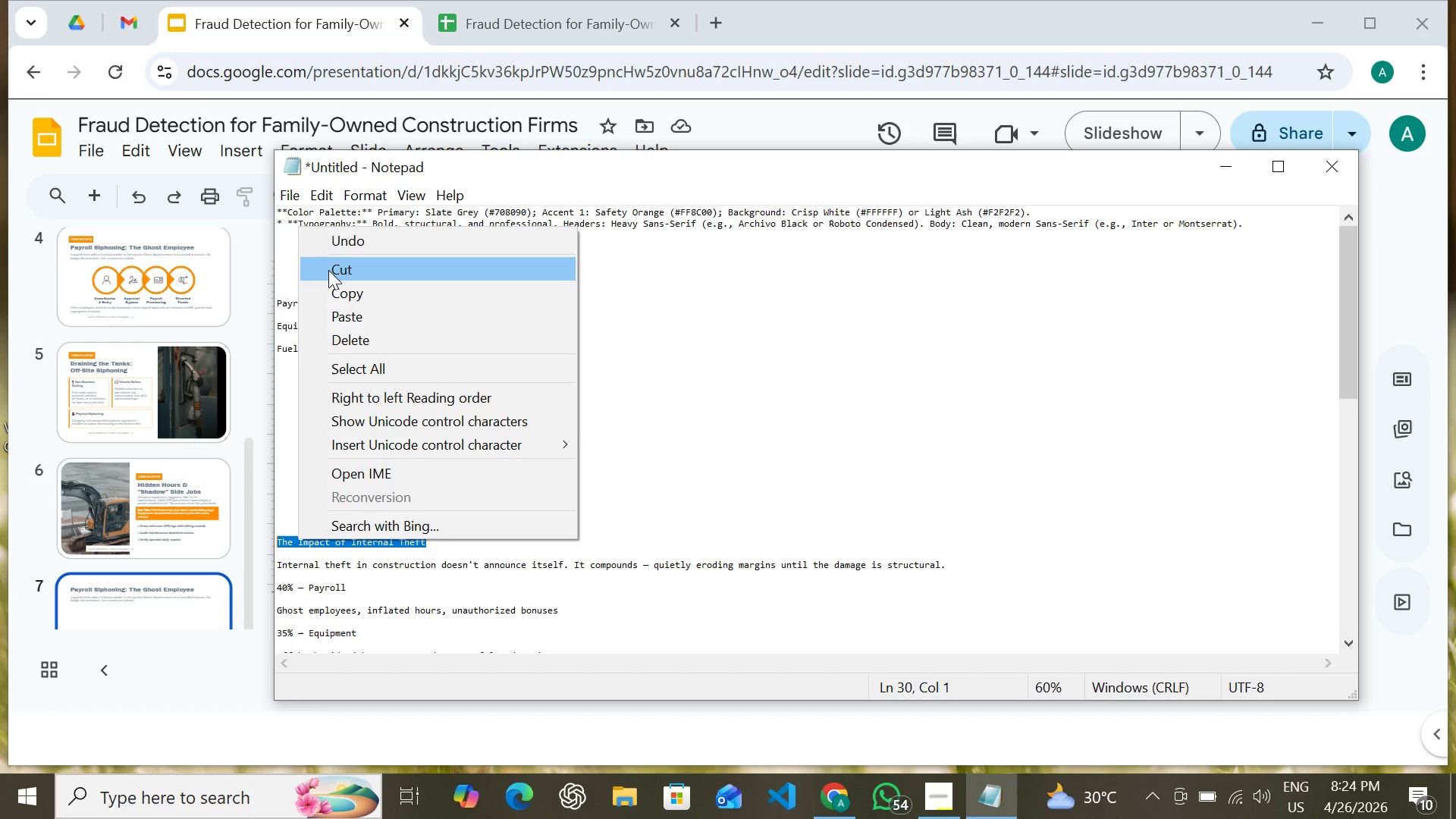 
left_click([328, 270])
 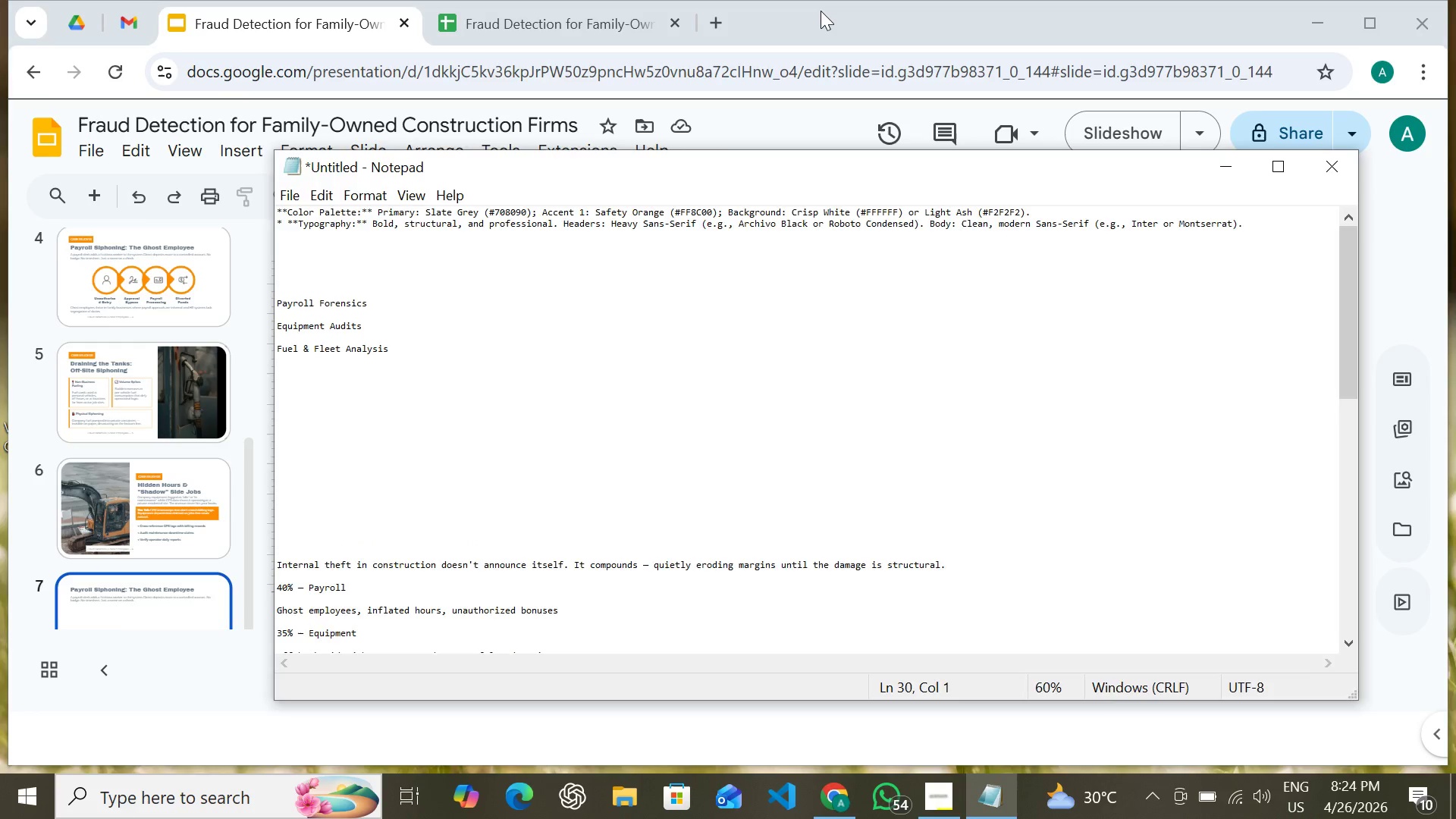 
left_click([821, 10])
 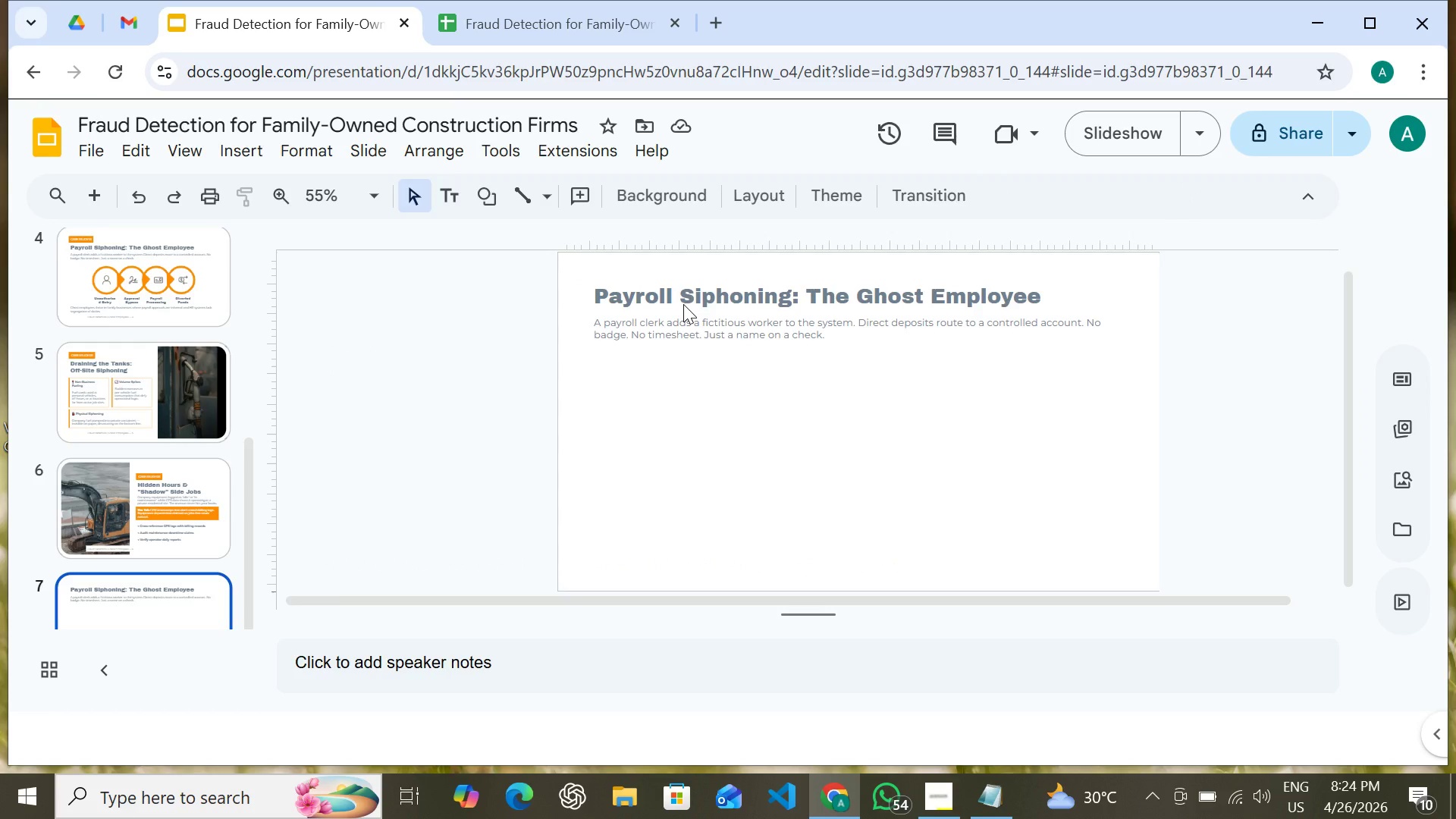 
double_click([685, 300])
 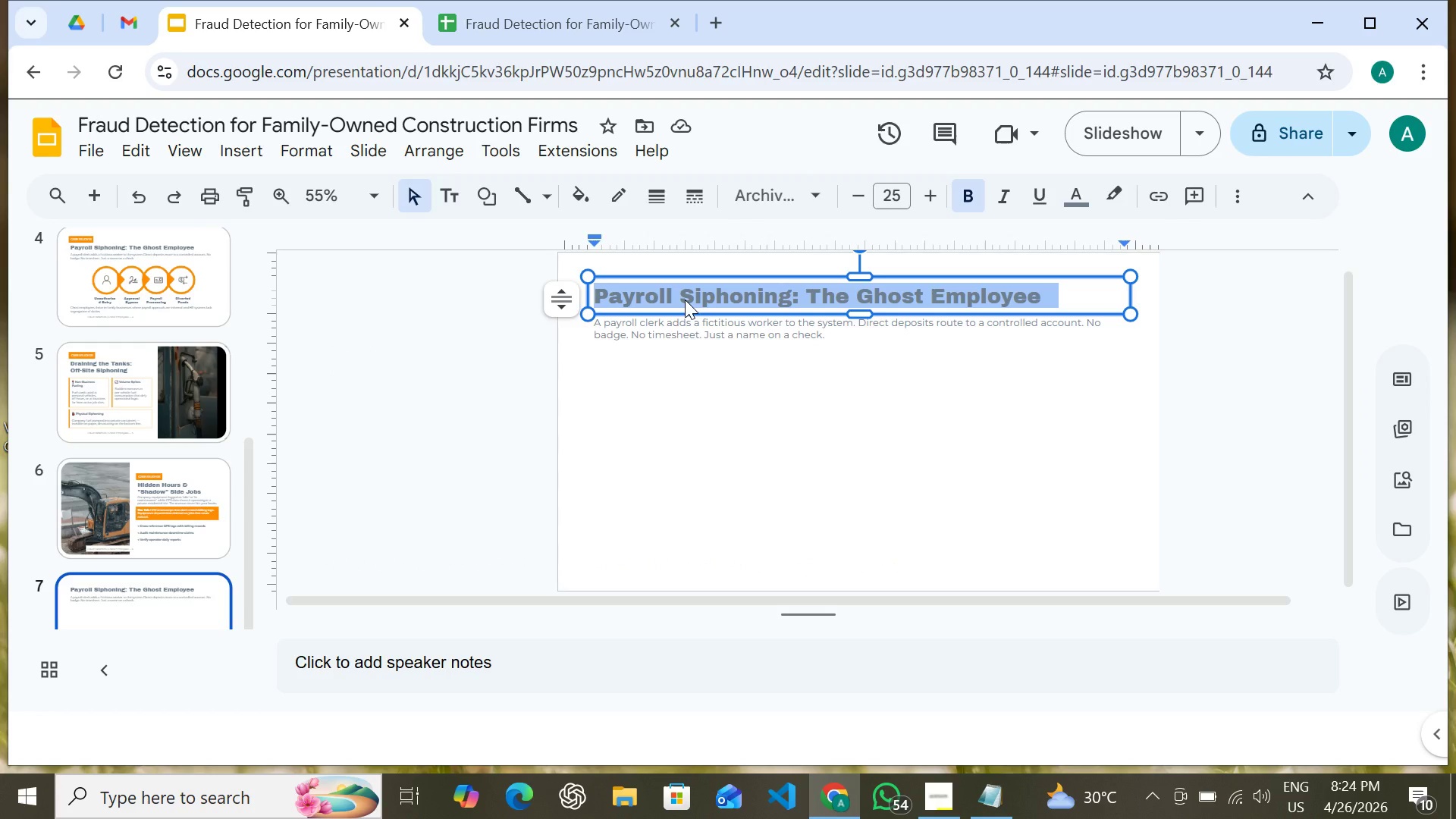 
triple_click([685, 300])
 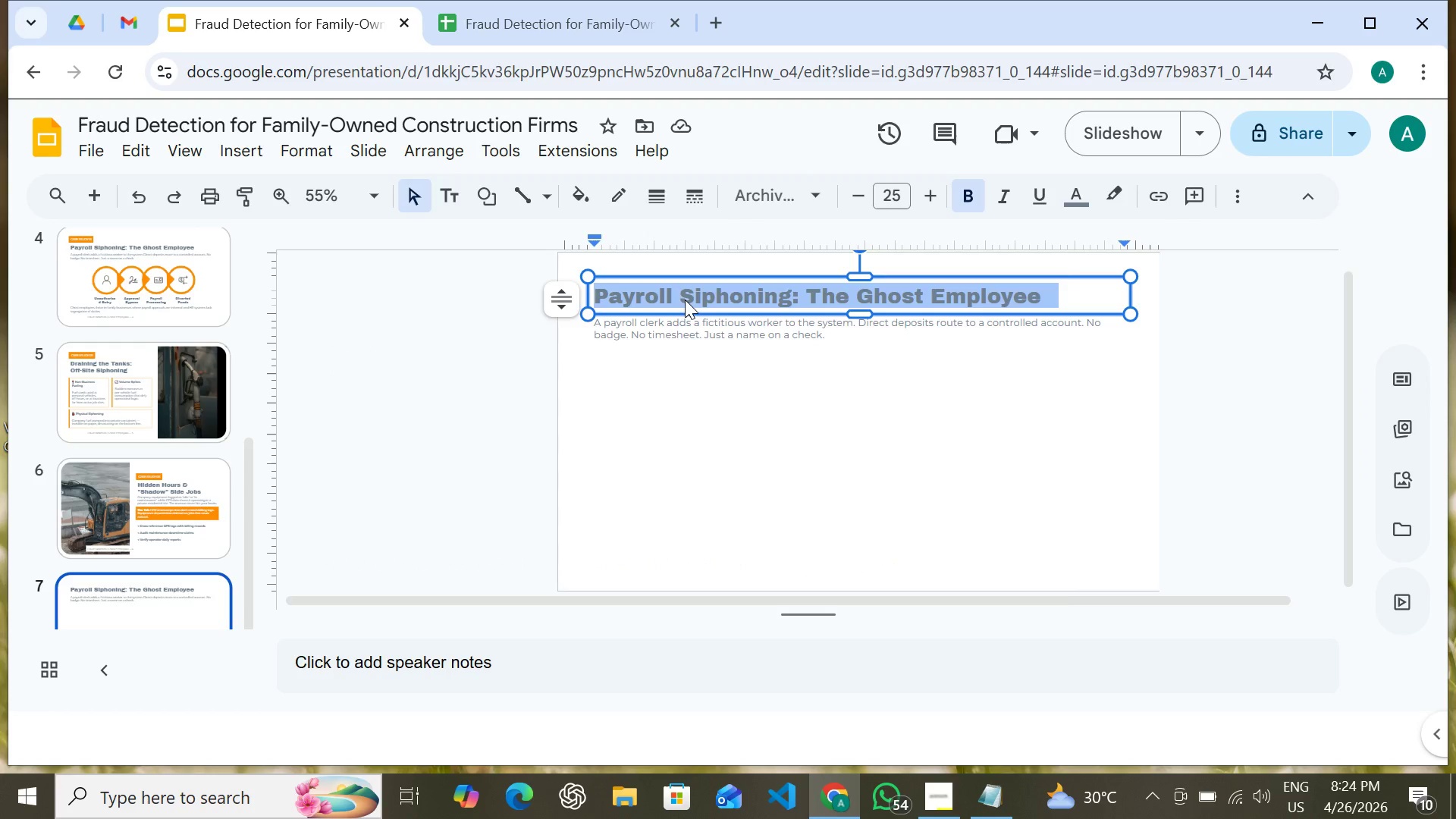 
right_click([685, 300])
 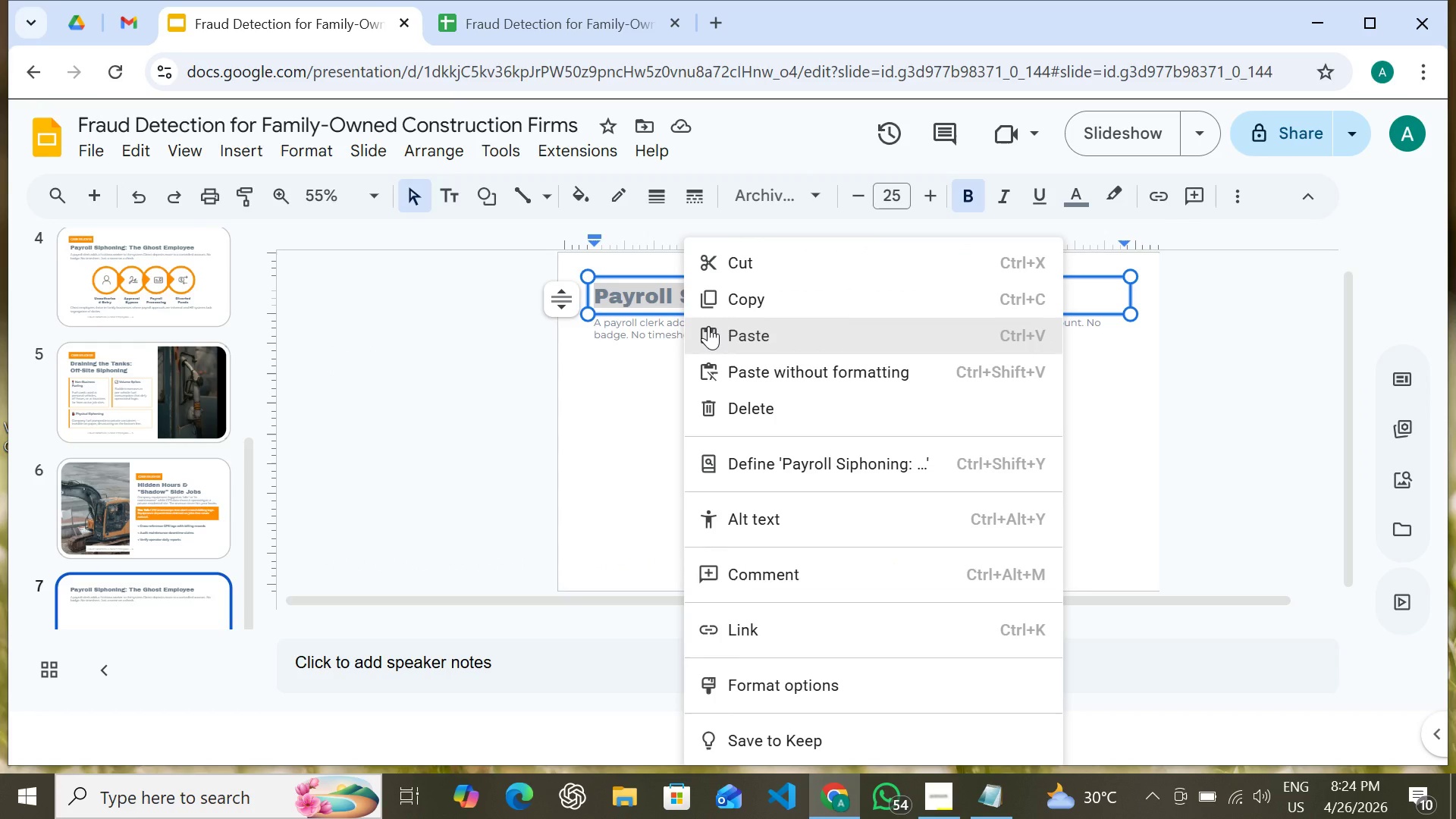 
left_click([708, 326])
 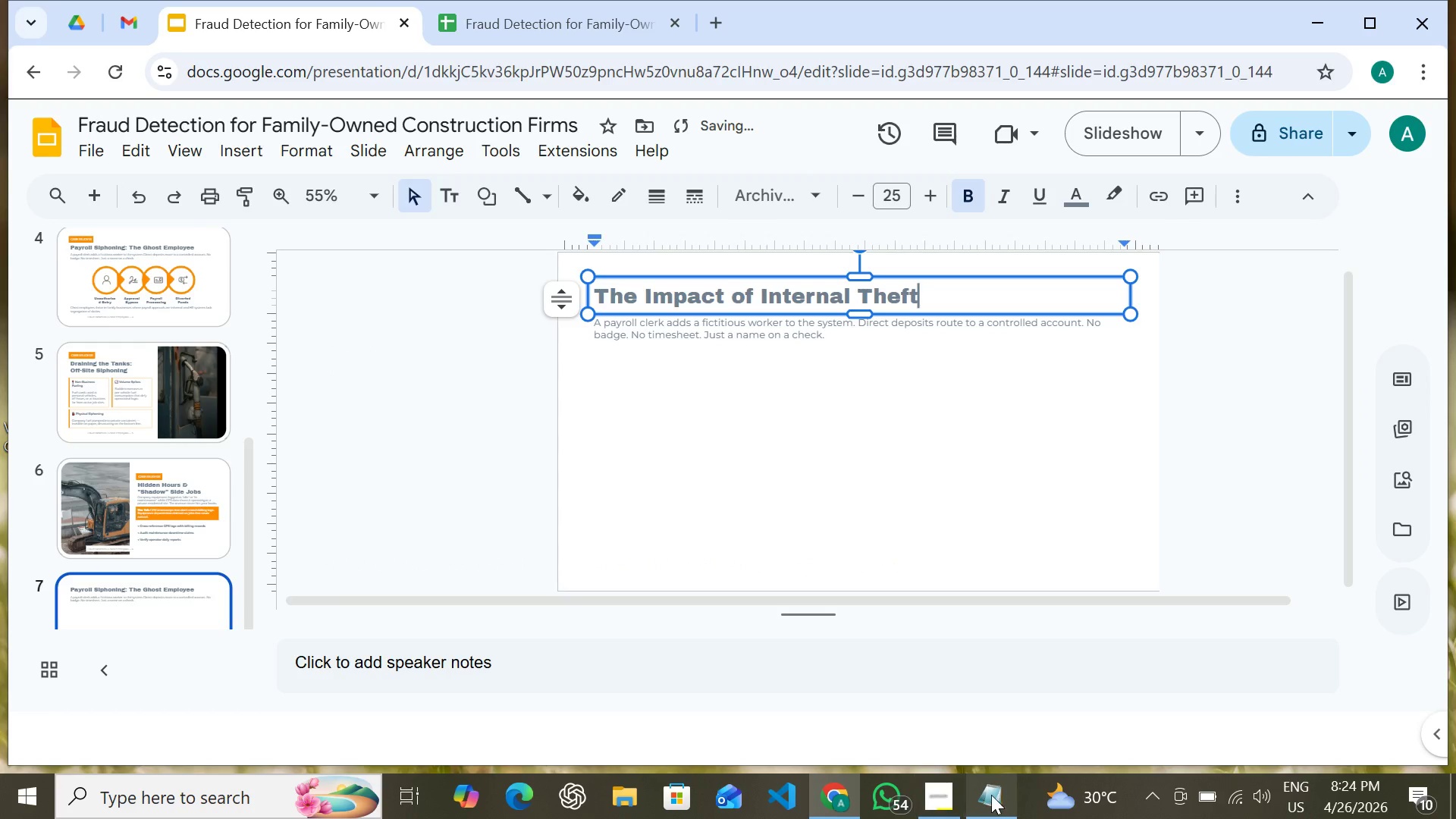 
left_click([997, 797])
 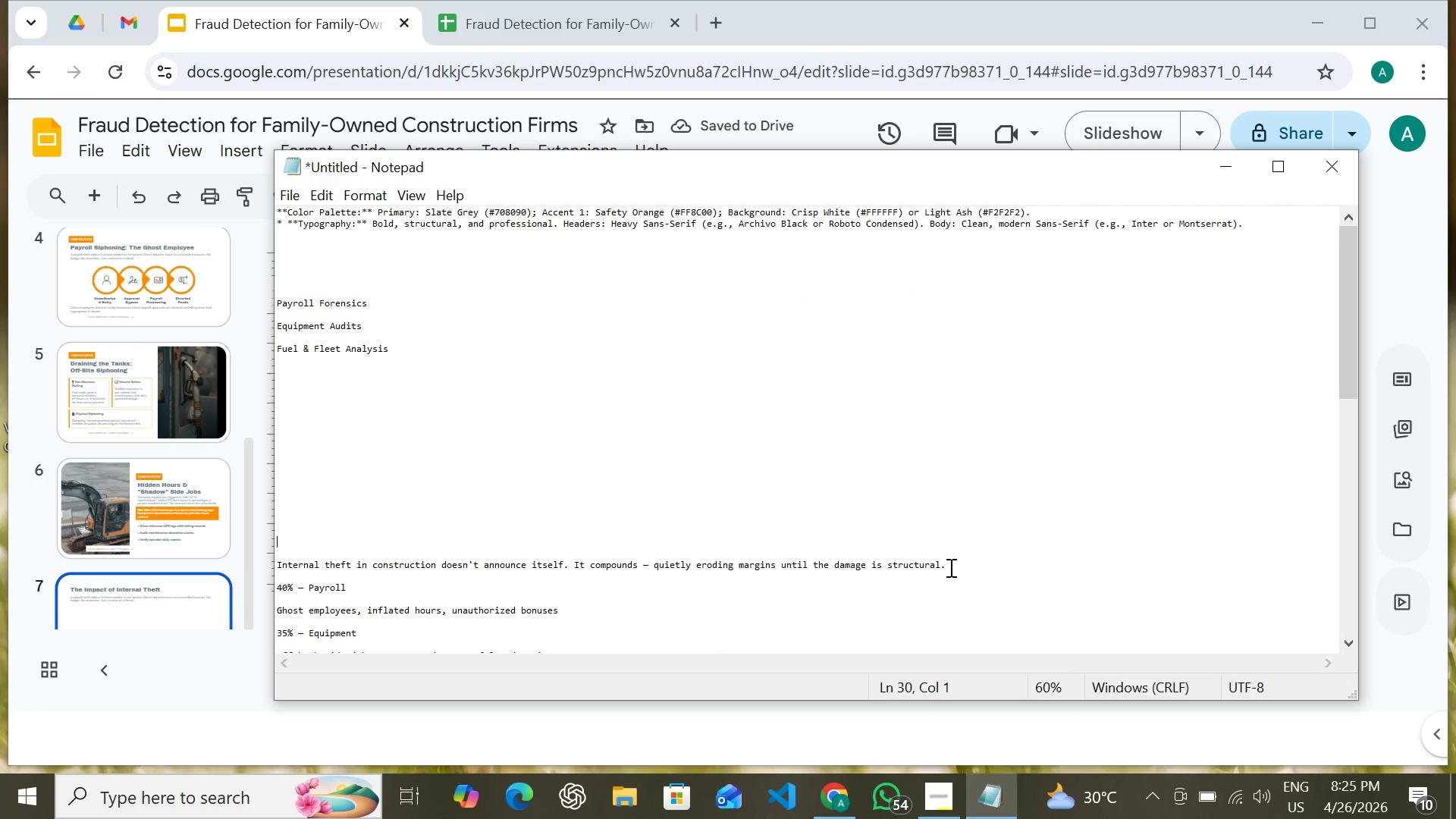 
left_click_drag(start_coordinate=[949, 567], to_coordinate=[275, 554])
 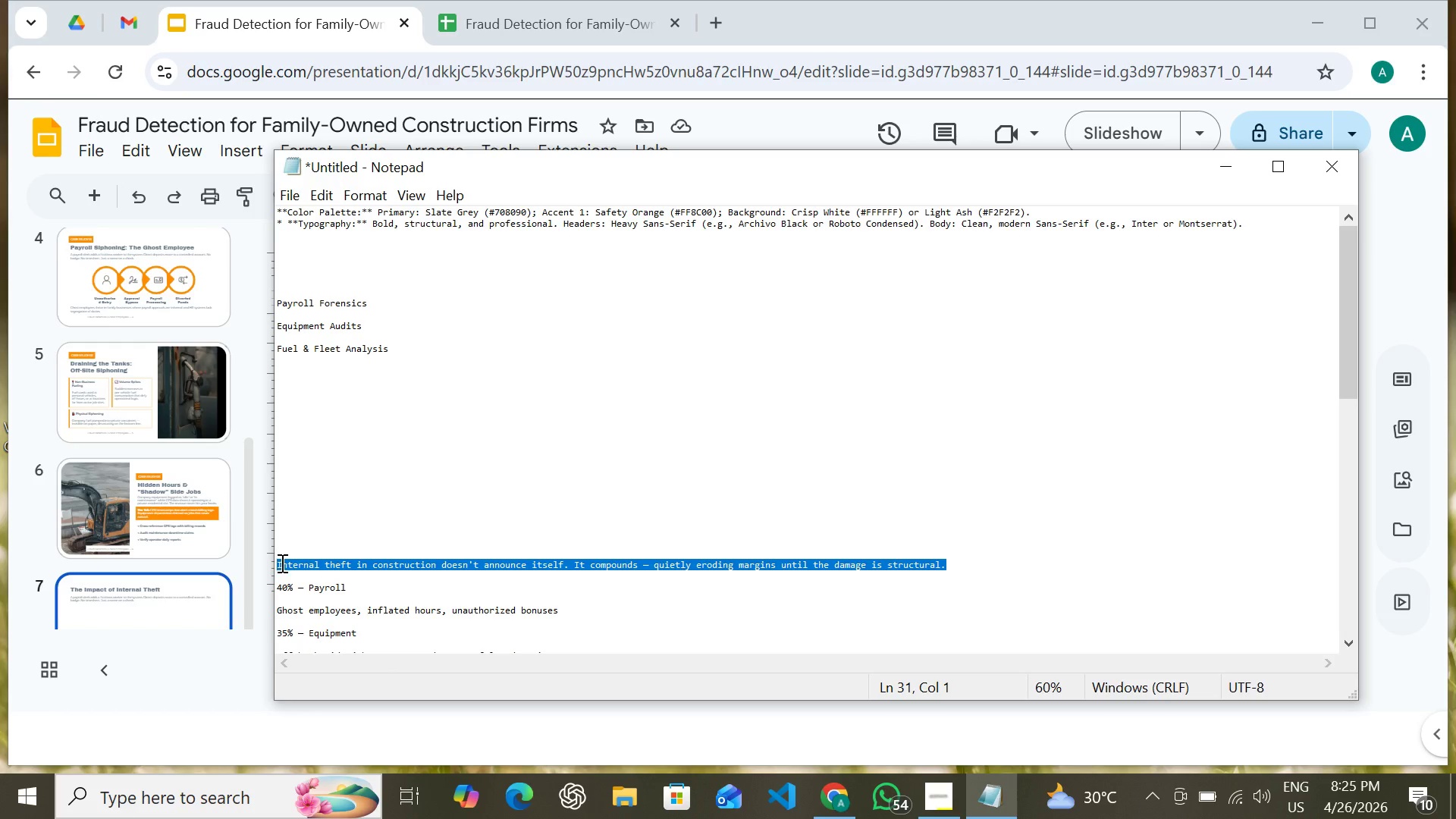 
right_click([281, 563])
 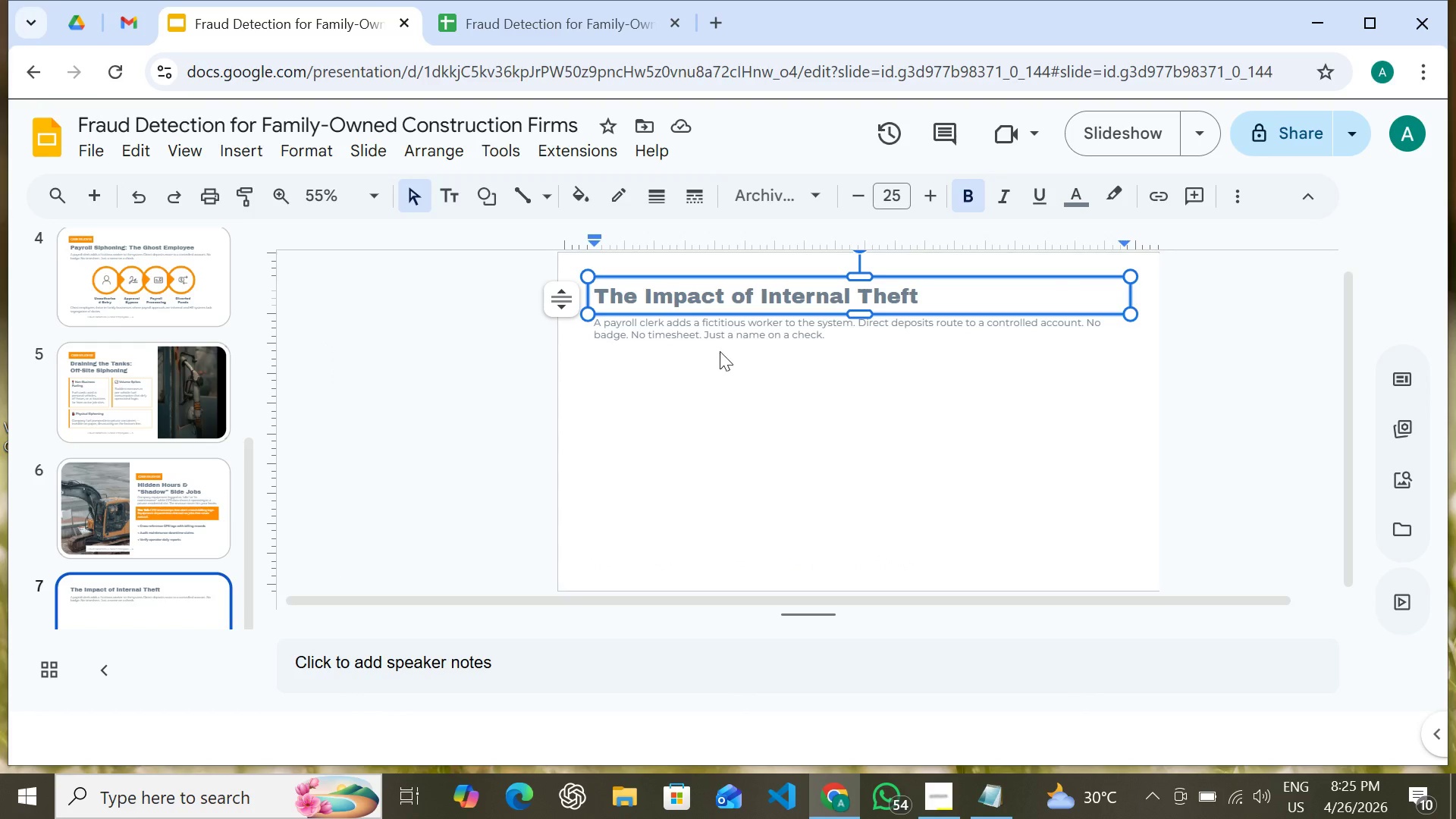 
double_click([726, 337])
 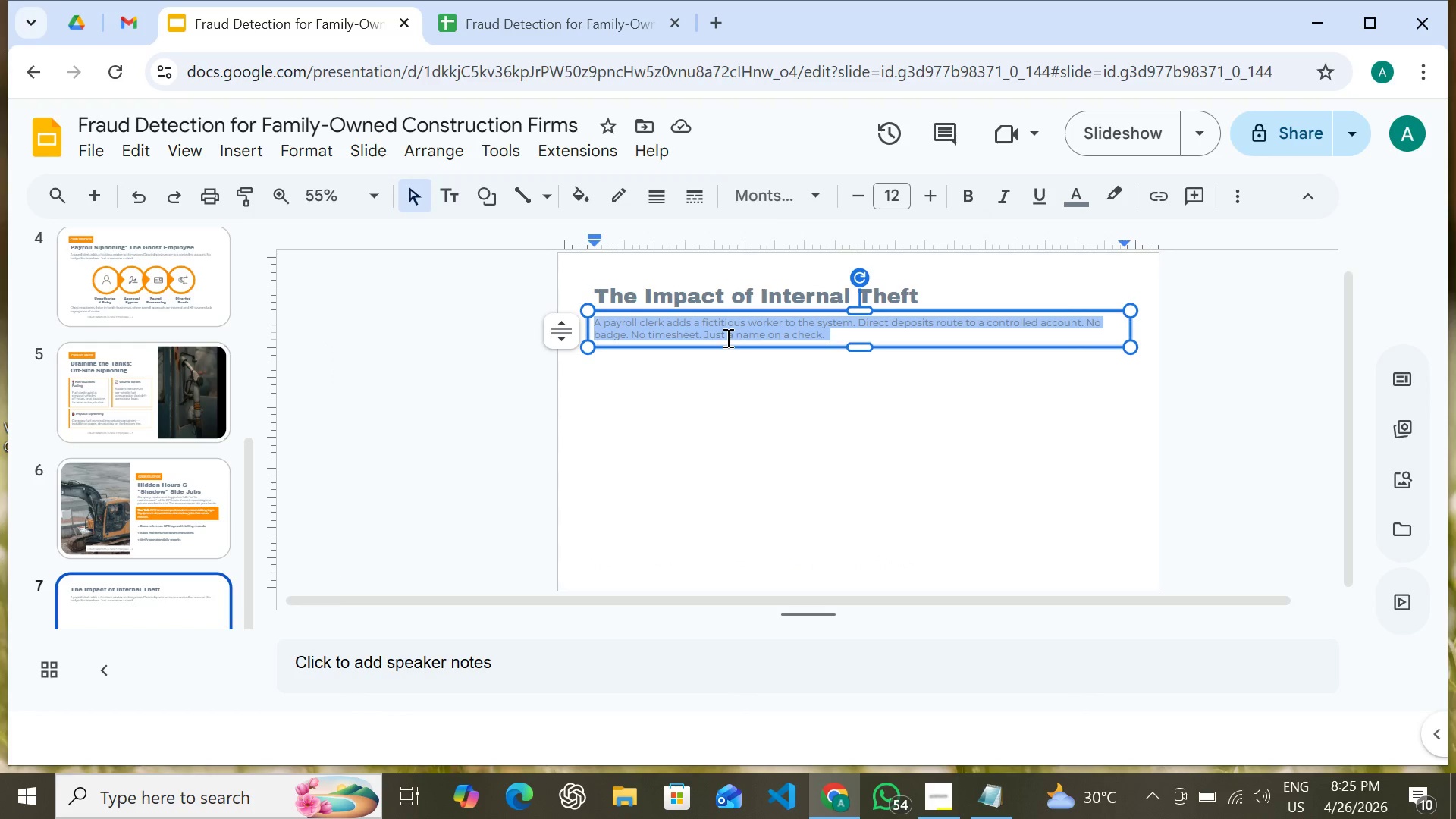 
triple_click([726, 337])
 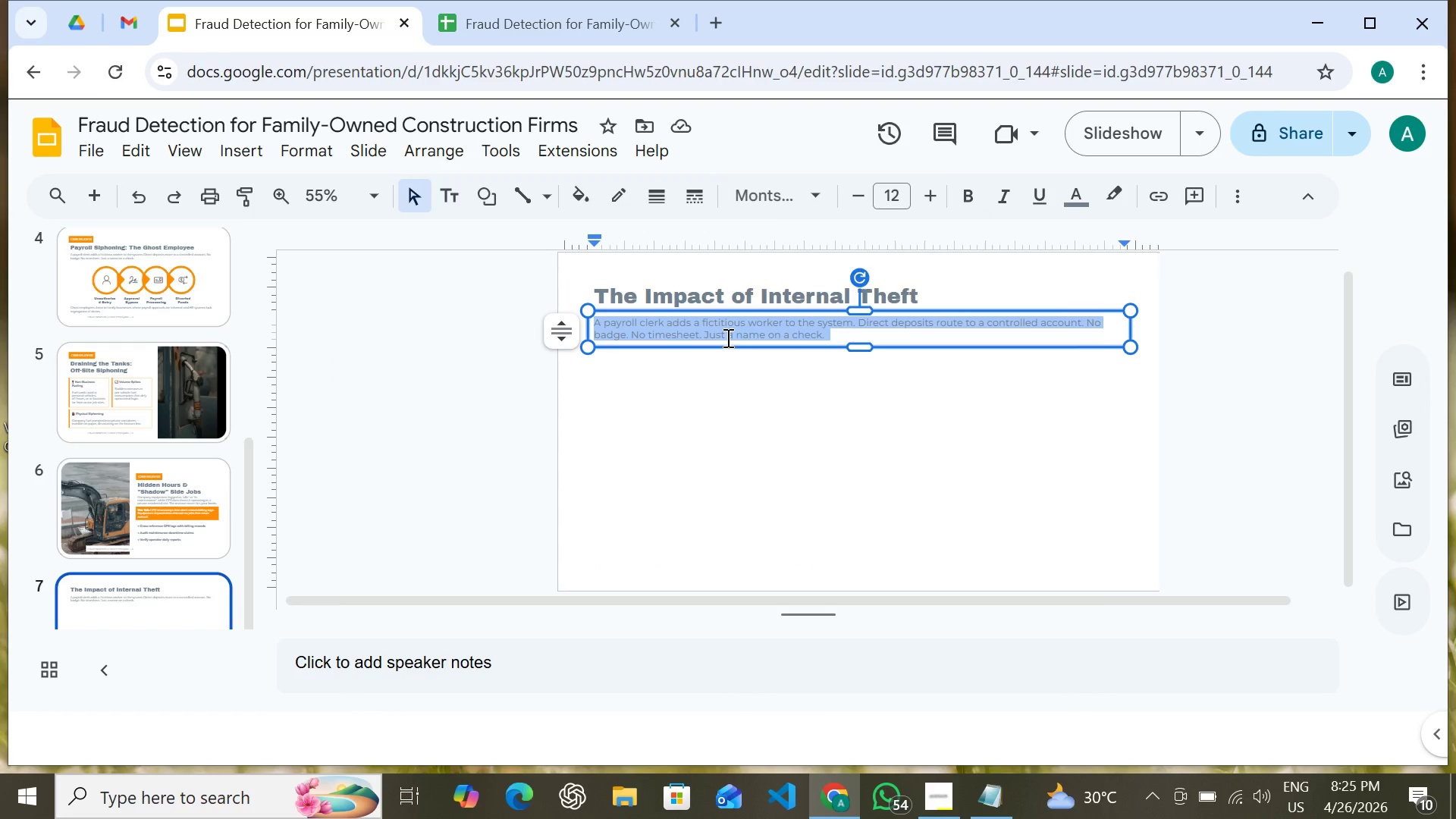 
right_click([726, 337])
 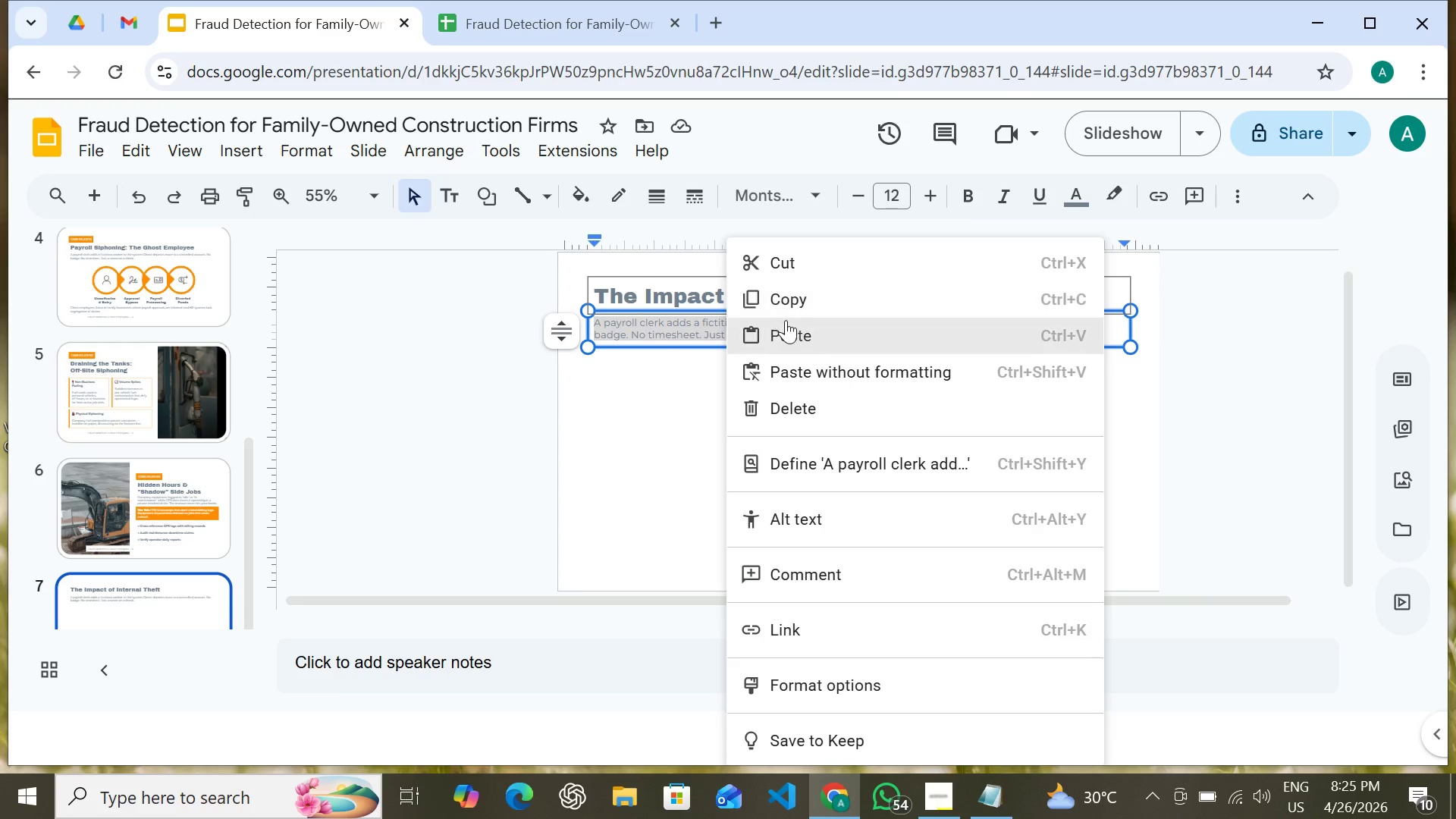 
left_click([786, 320])
 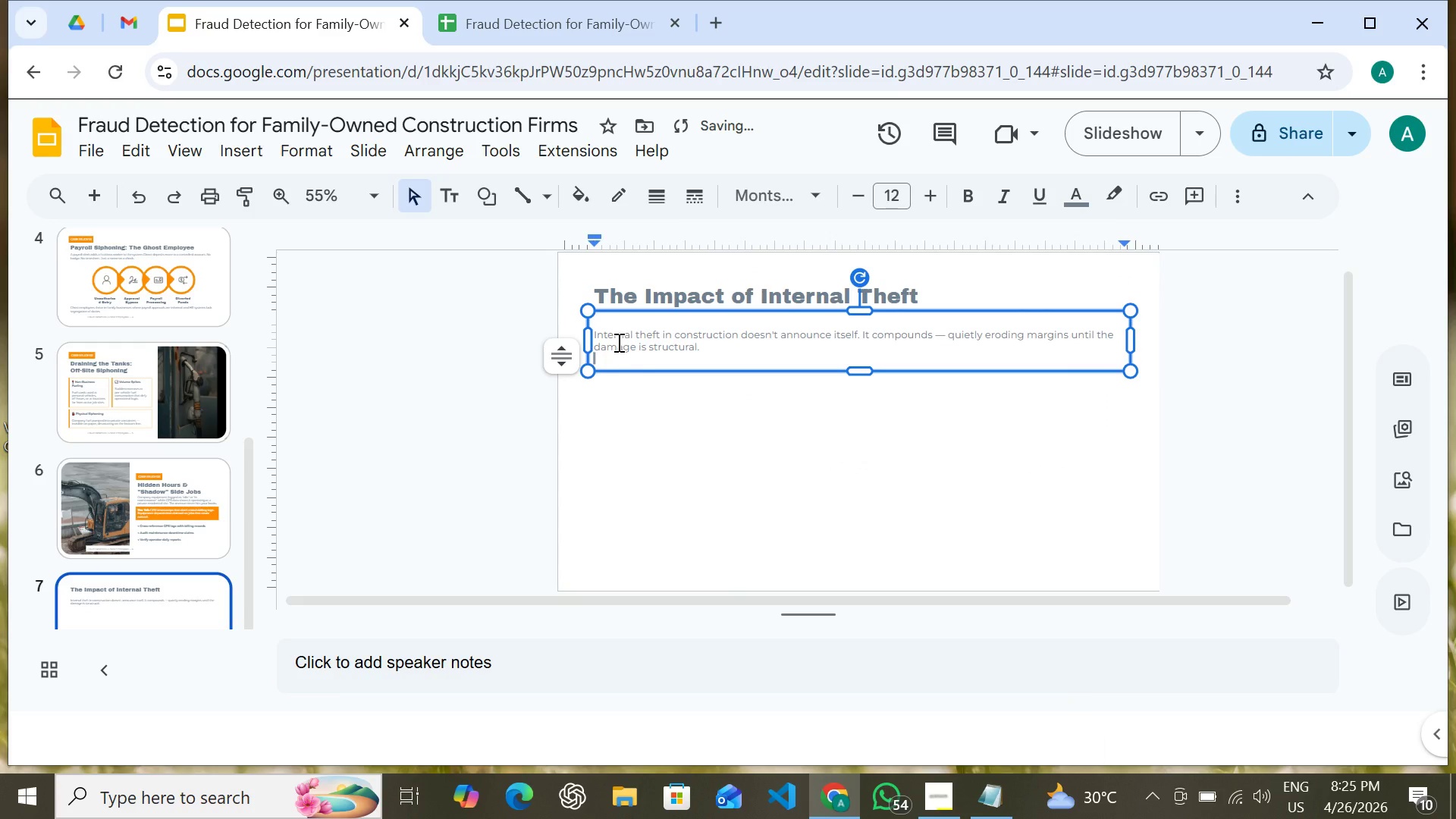 
key(Backspace)
 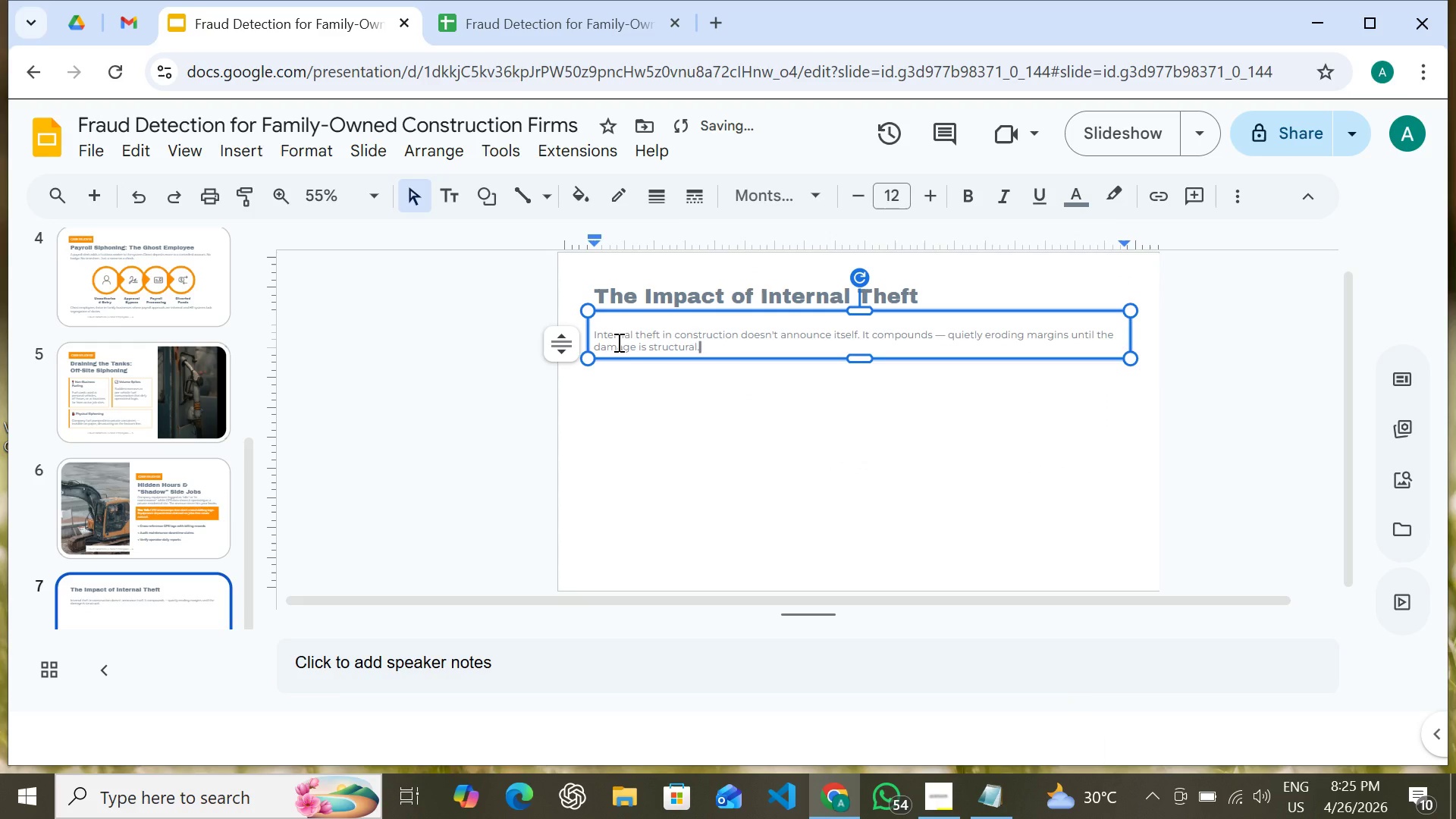 
key(ArrowUp)
 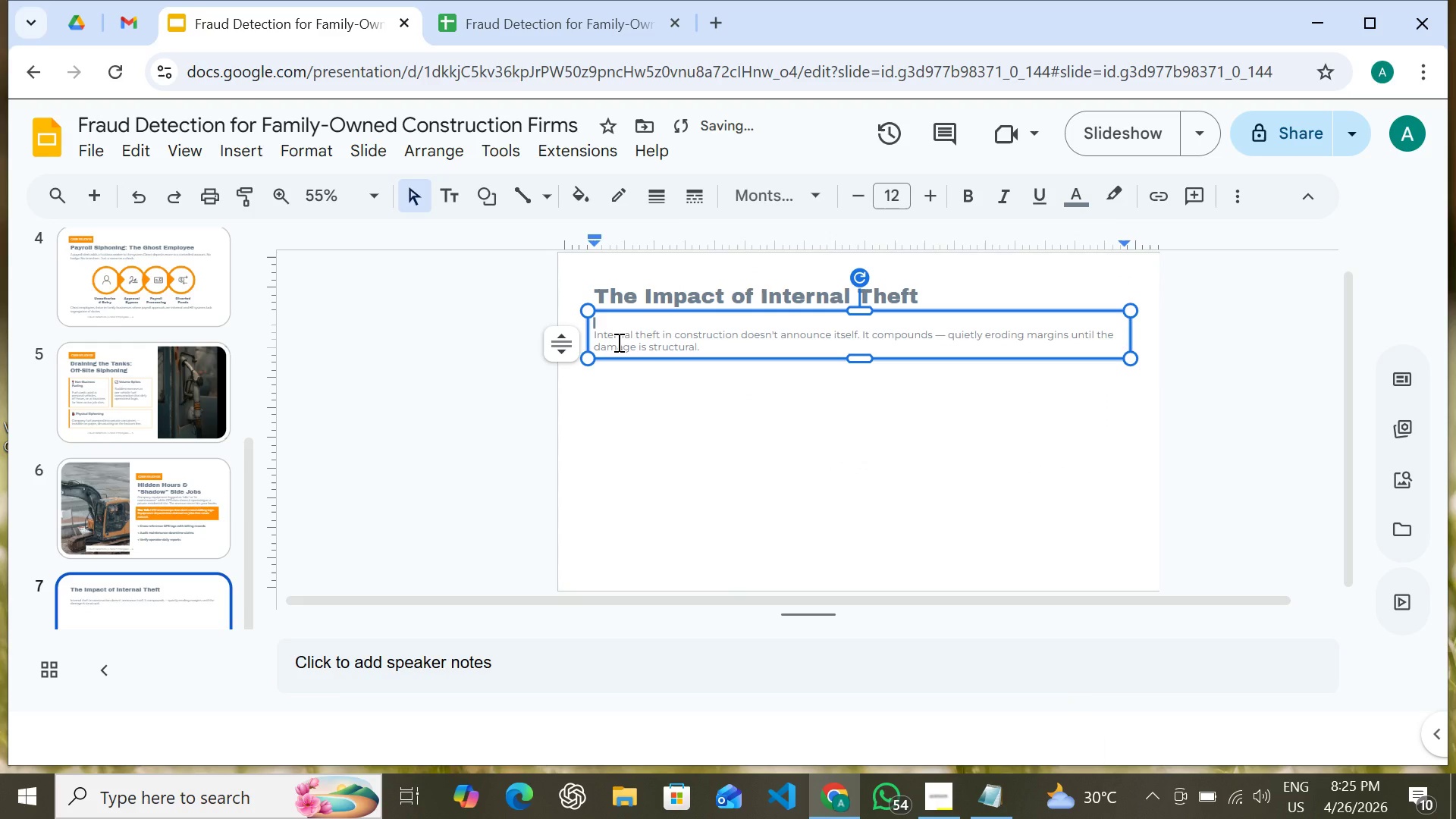 
key(ArrowUp)
 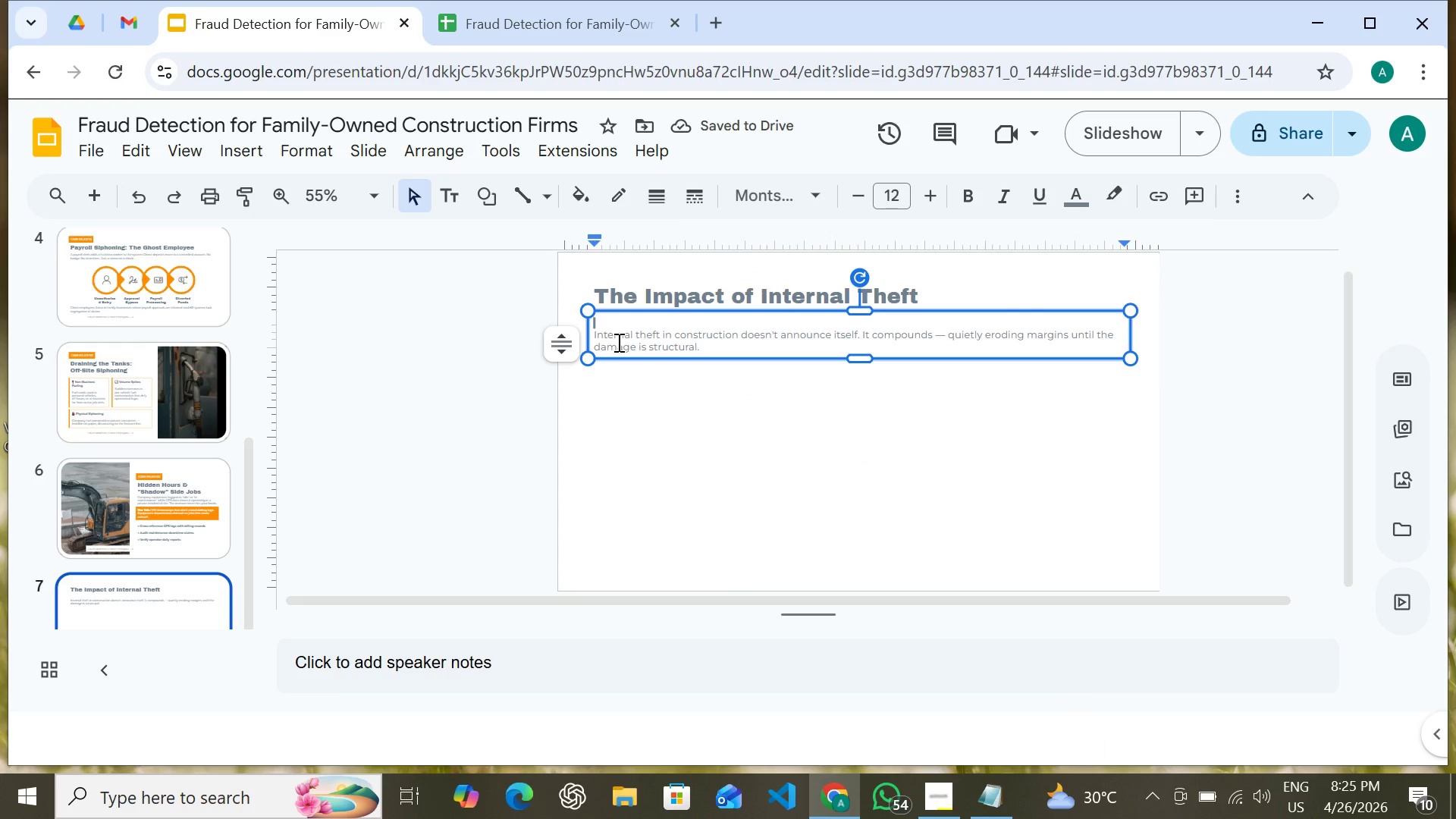 
key(ArrowDown)
 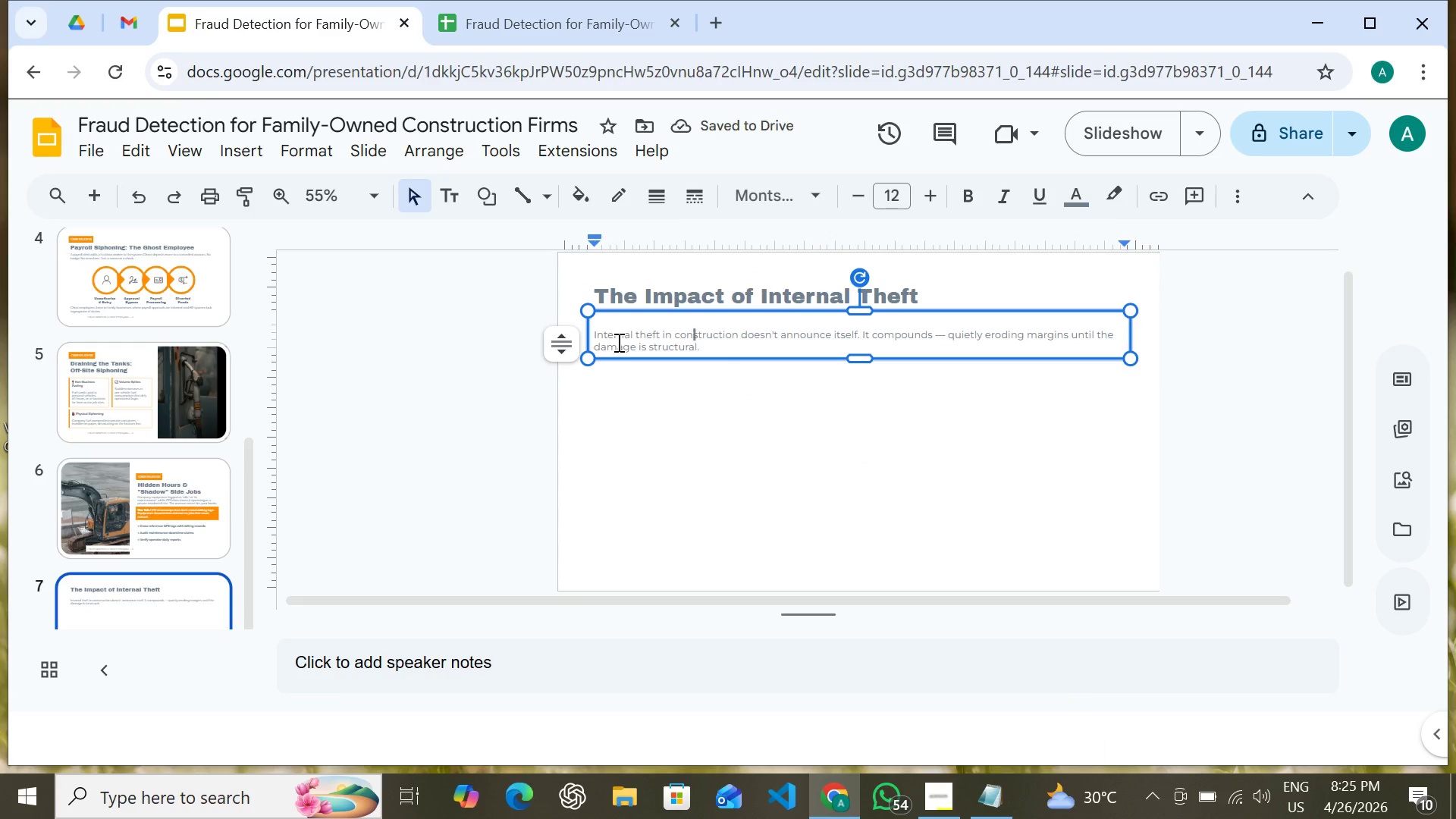 
hold_key(key=ArrowLeft, duration=0.81)
 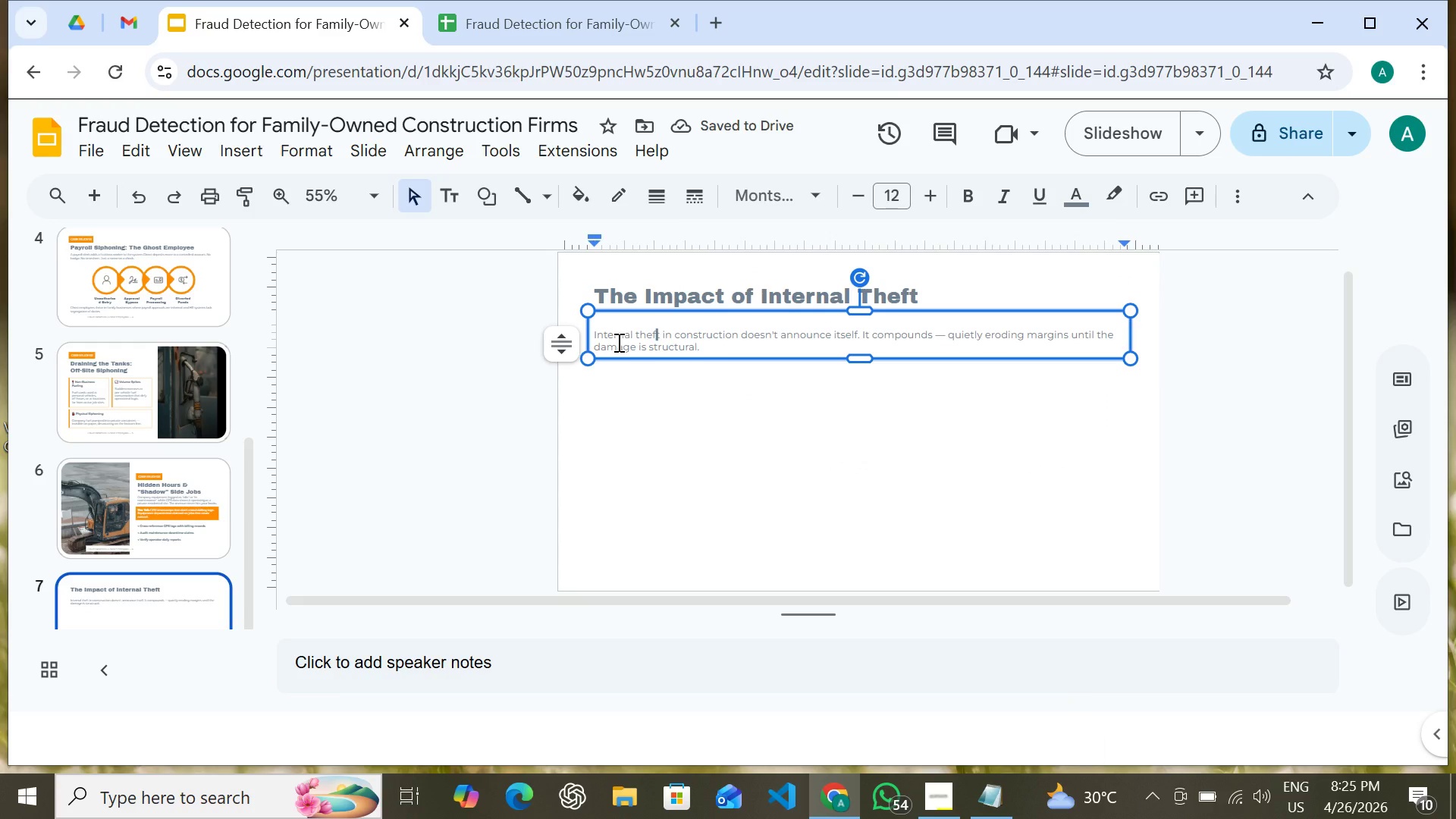 
key(ArrowLeft)
 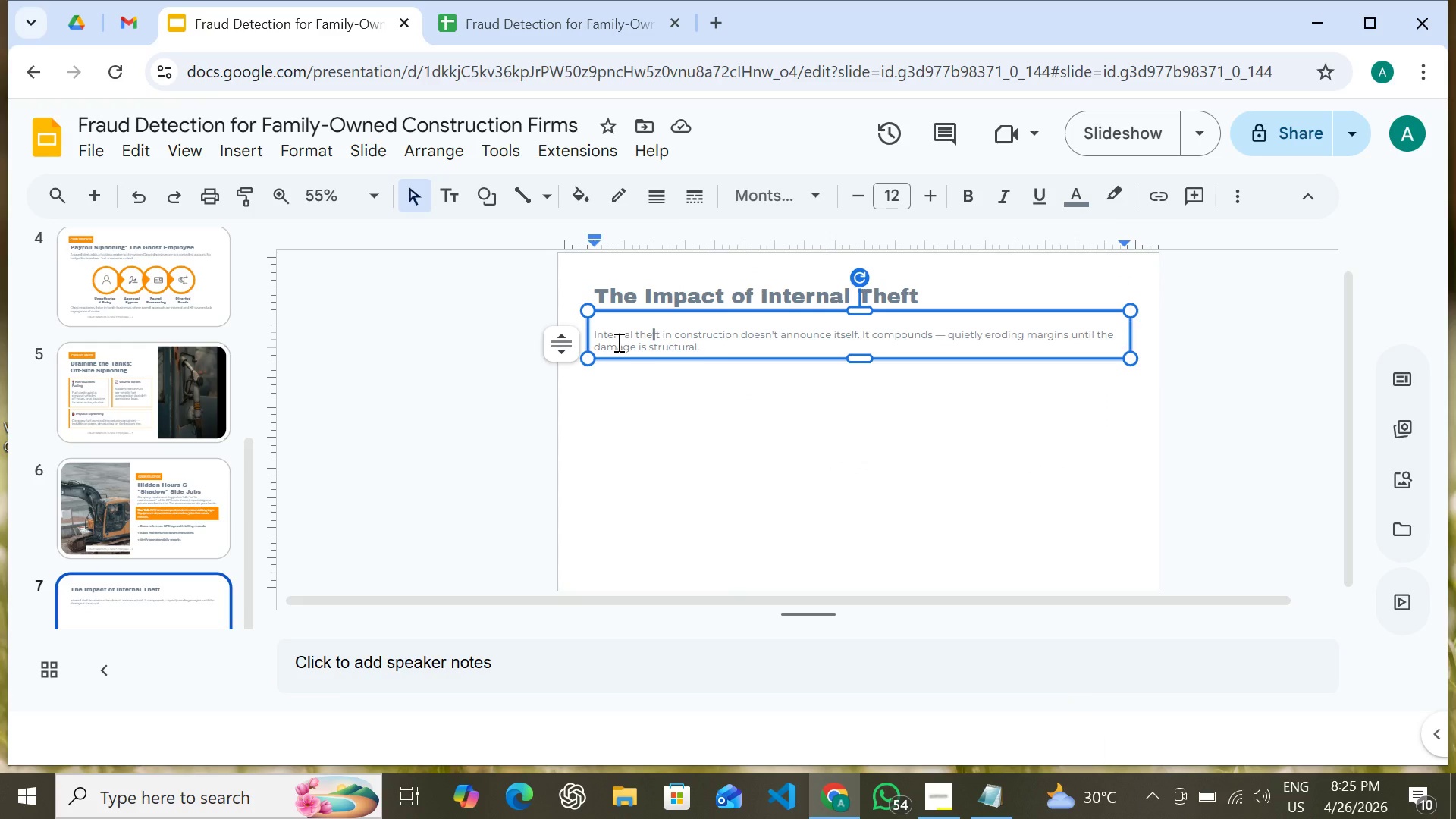 
key(ArrowLeft)
 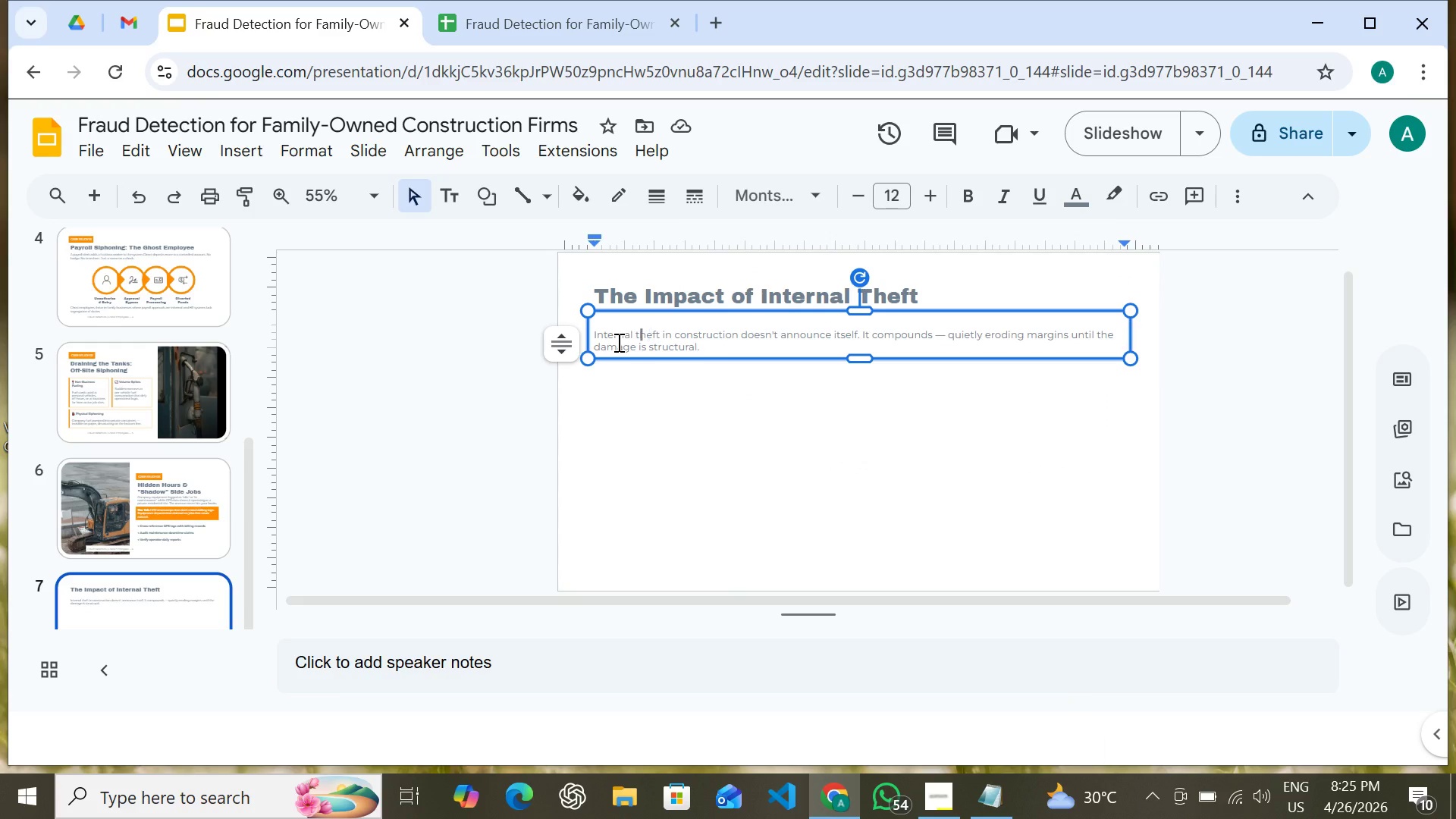 
key(ArrowLeft)
 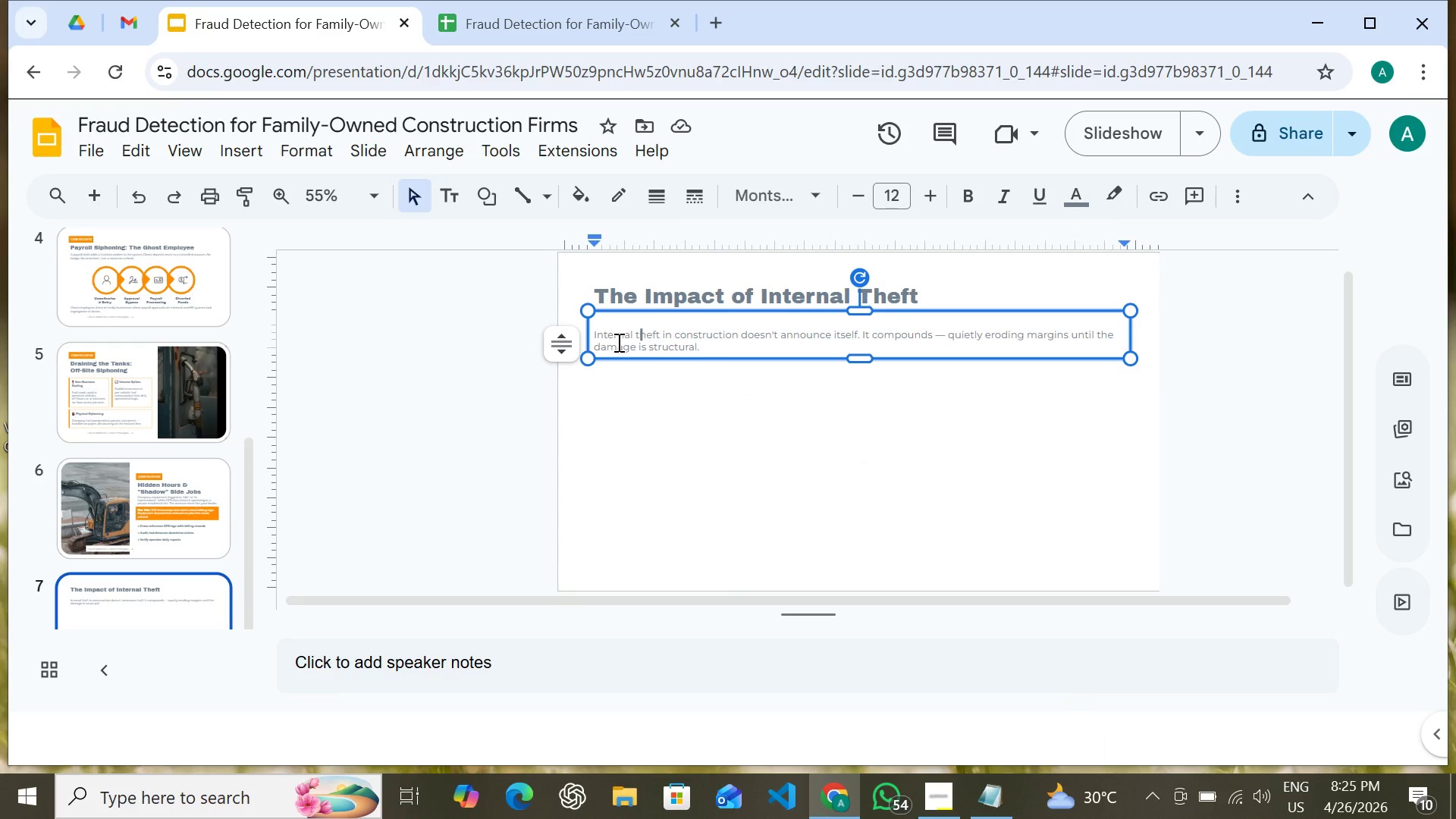 
hold_key(key=ArrowLeft, duration=1.12)
 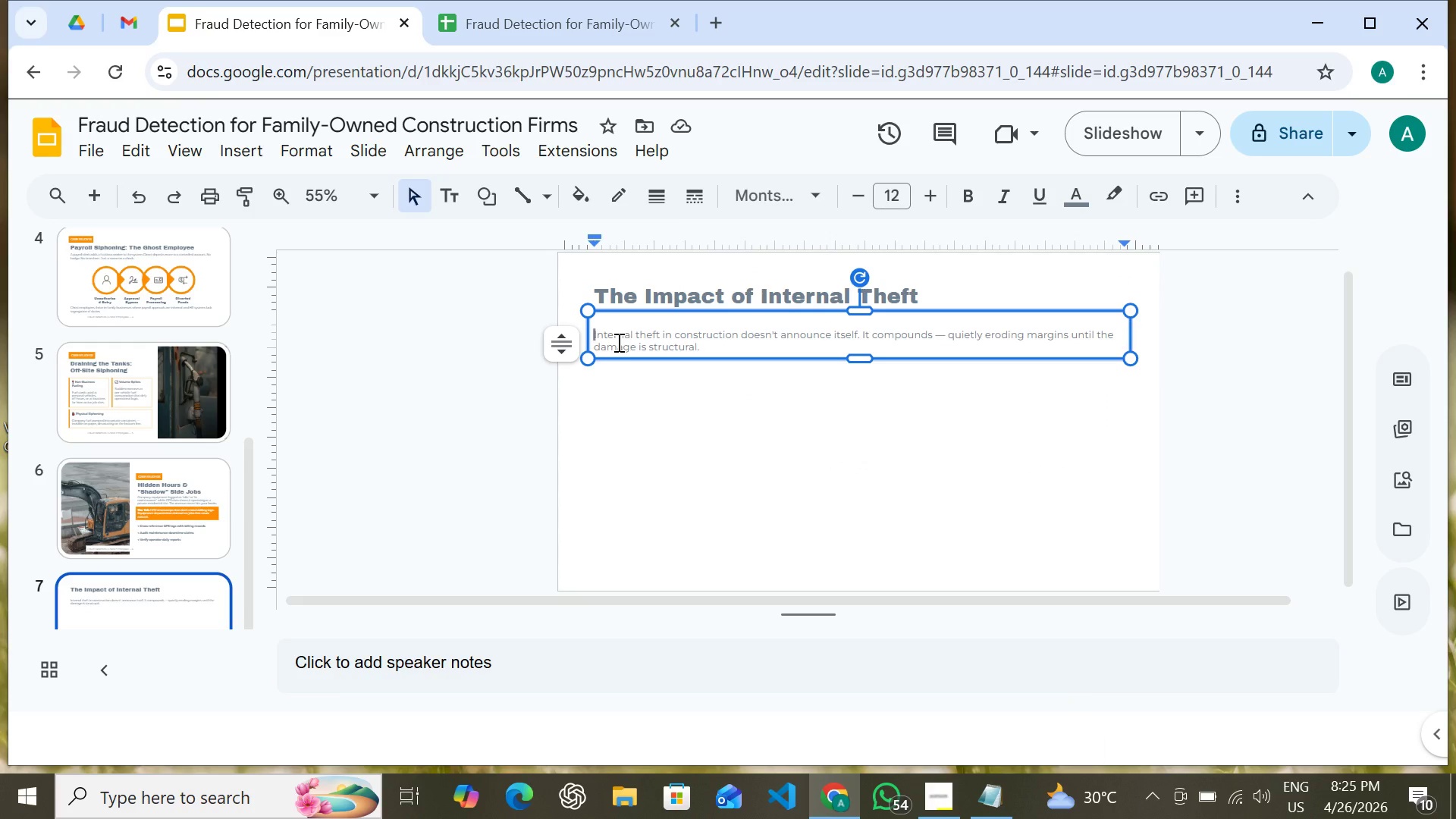 
key(ArrowDown)
 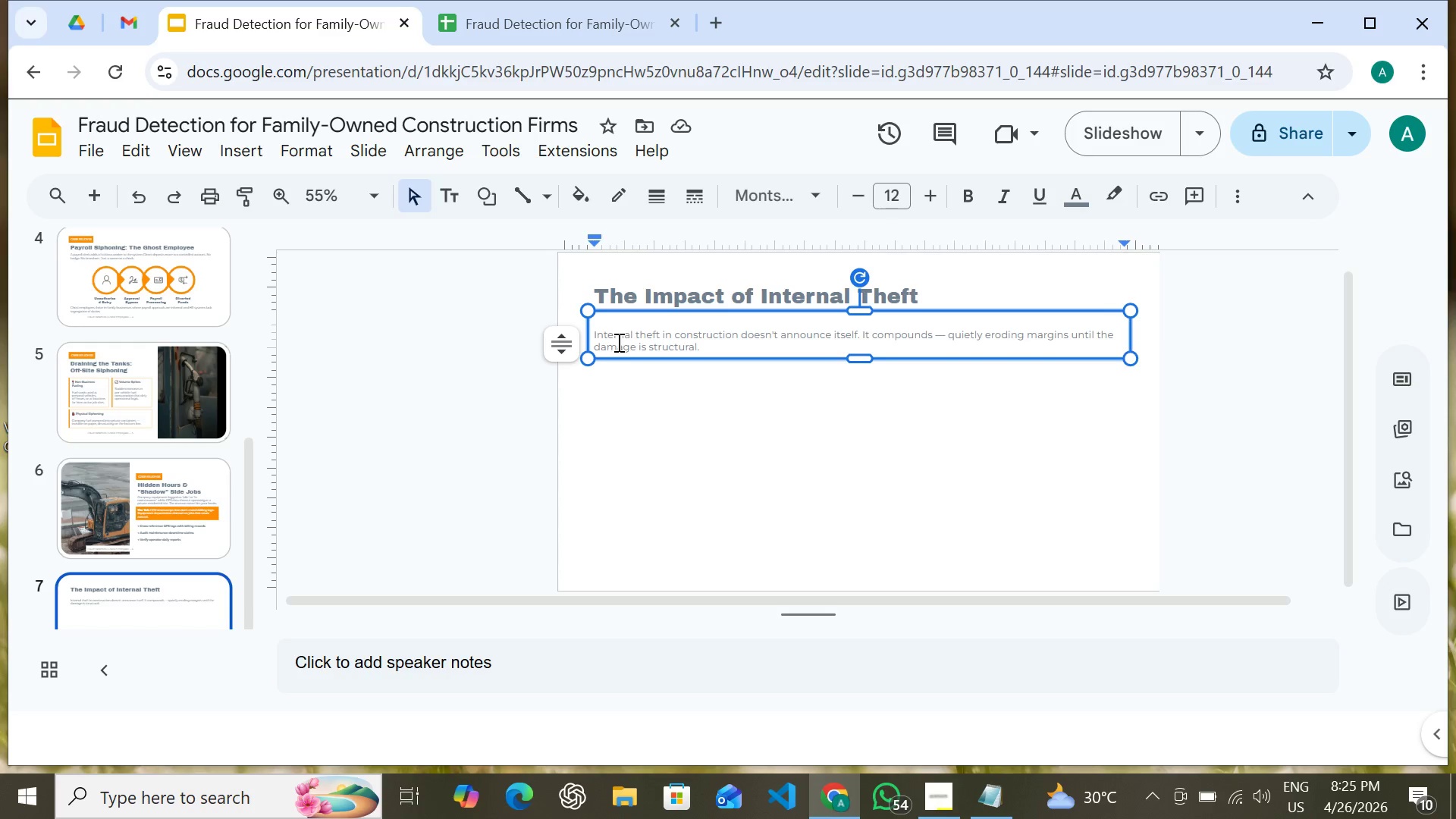 
key(Backspace)
 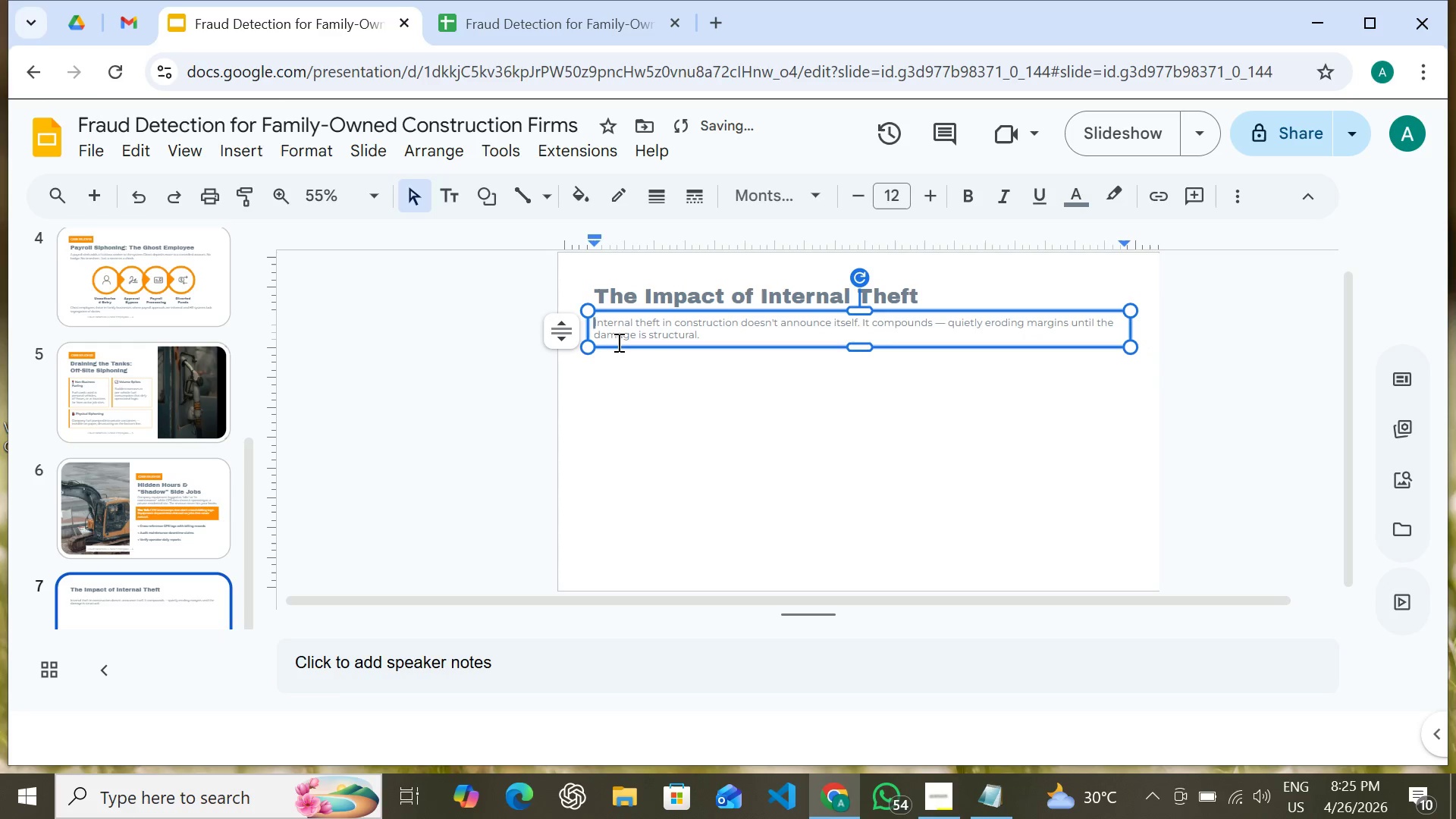 
key(Backspace)